 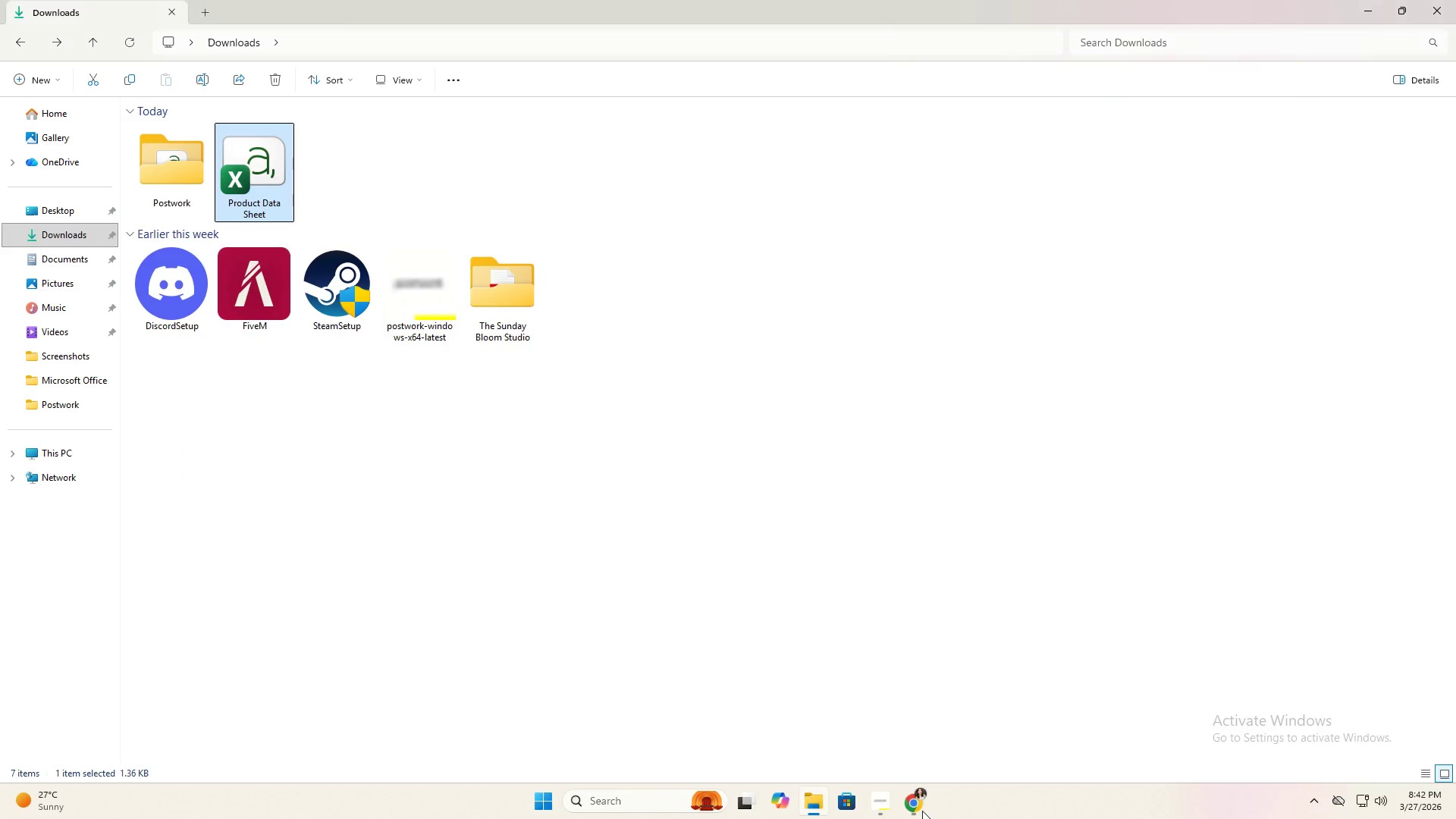 
left_click([1455, 0])
 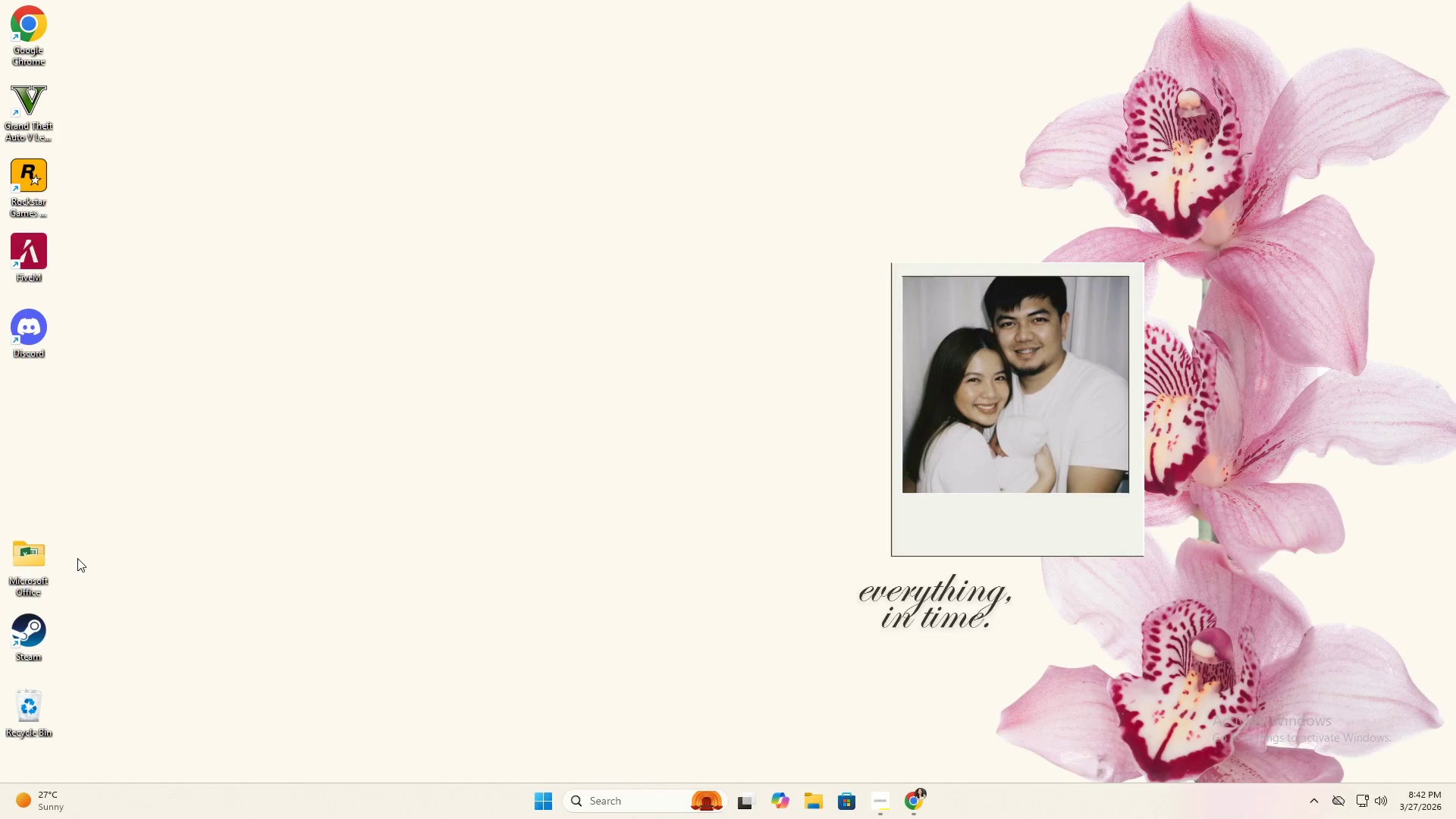 
double_click([36, 559])
 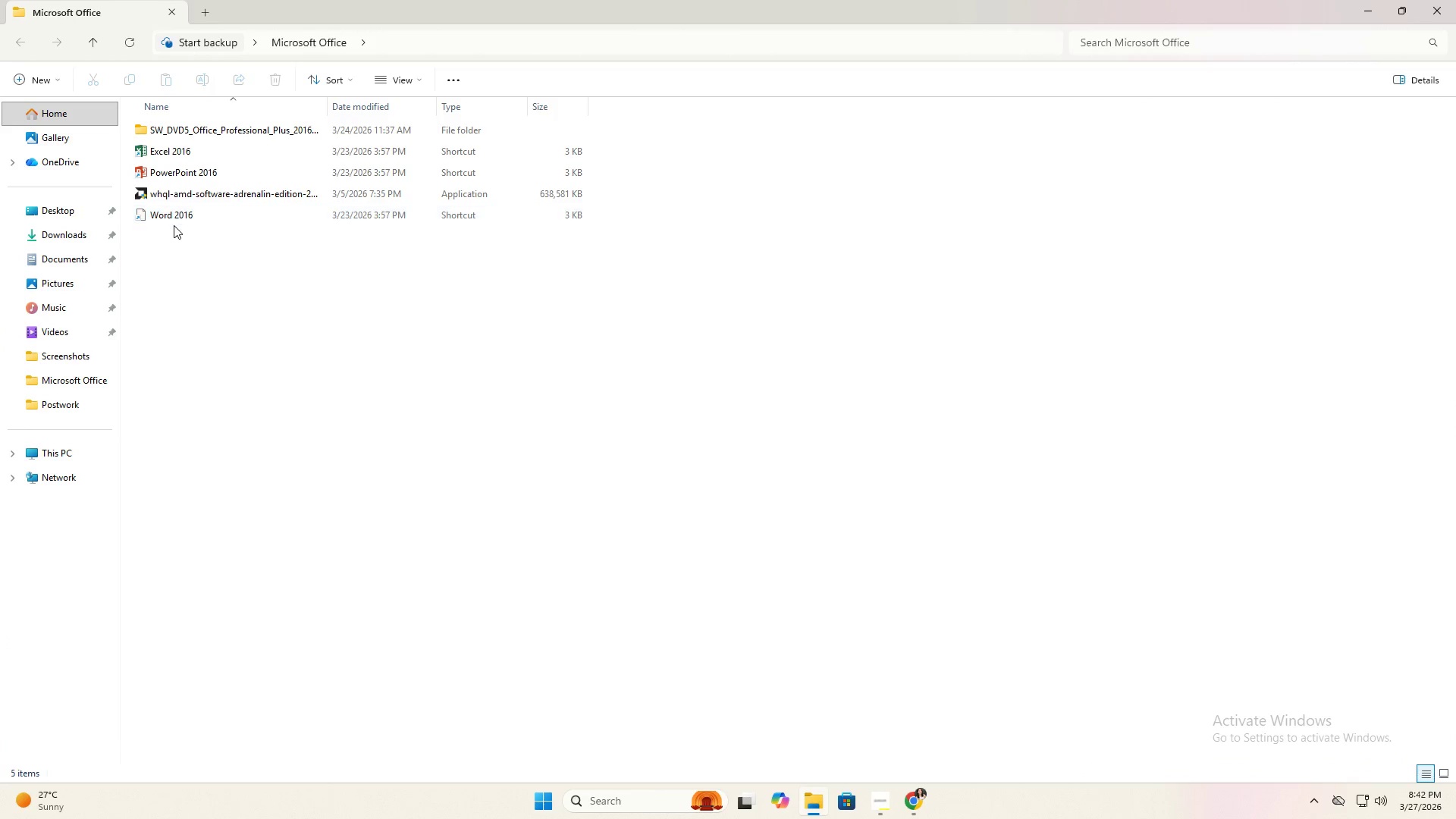 
double_click([178, 218])
 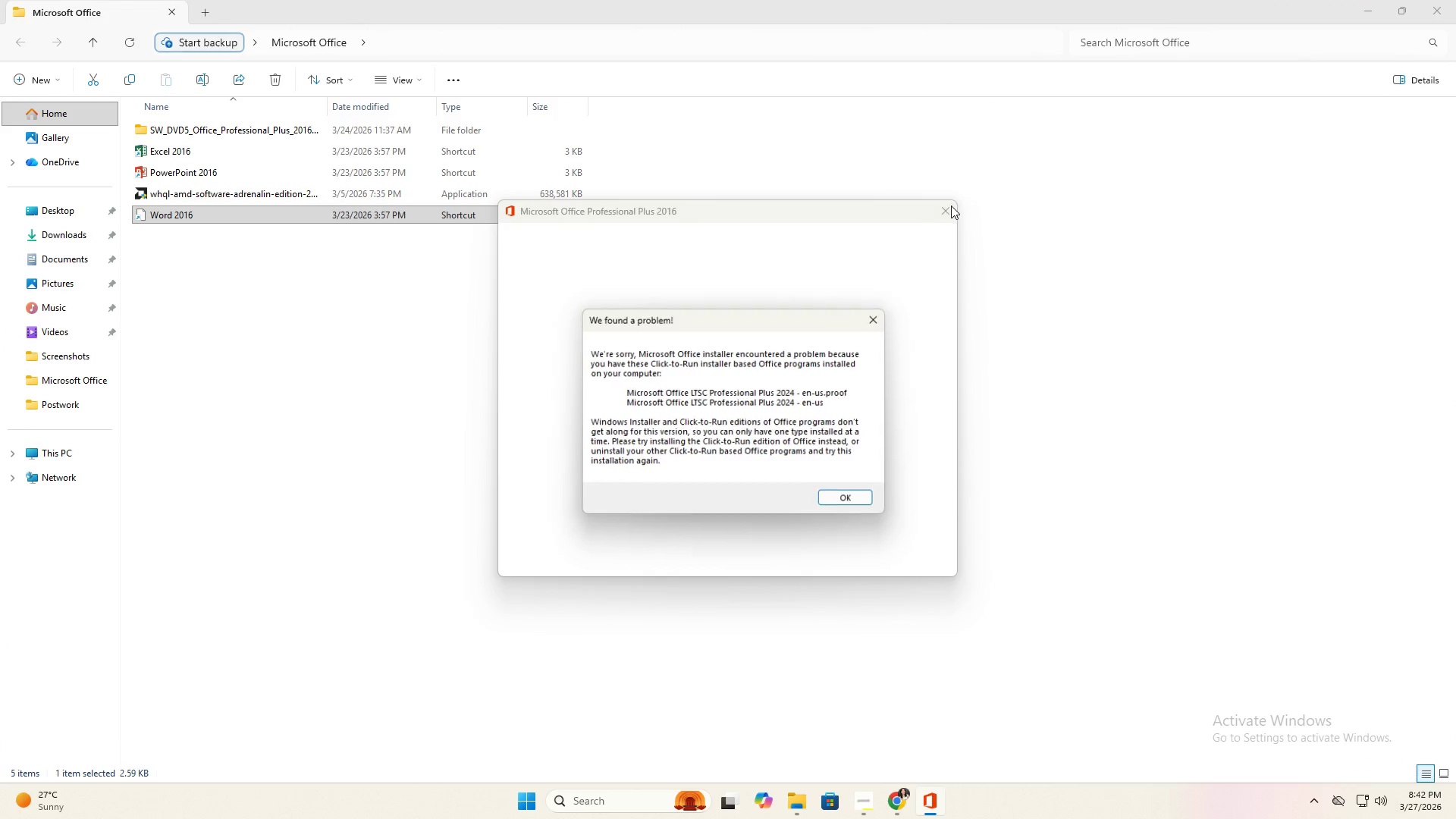 
left_click([838, 502])
 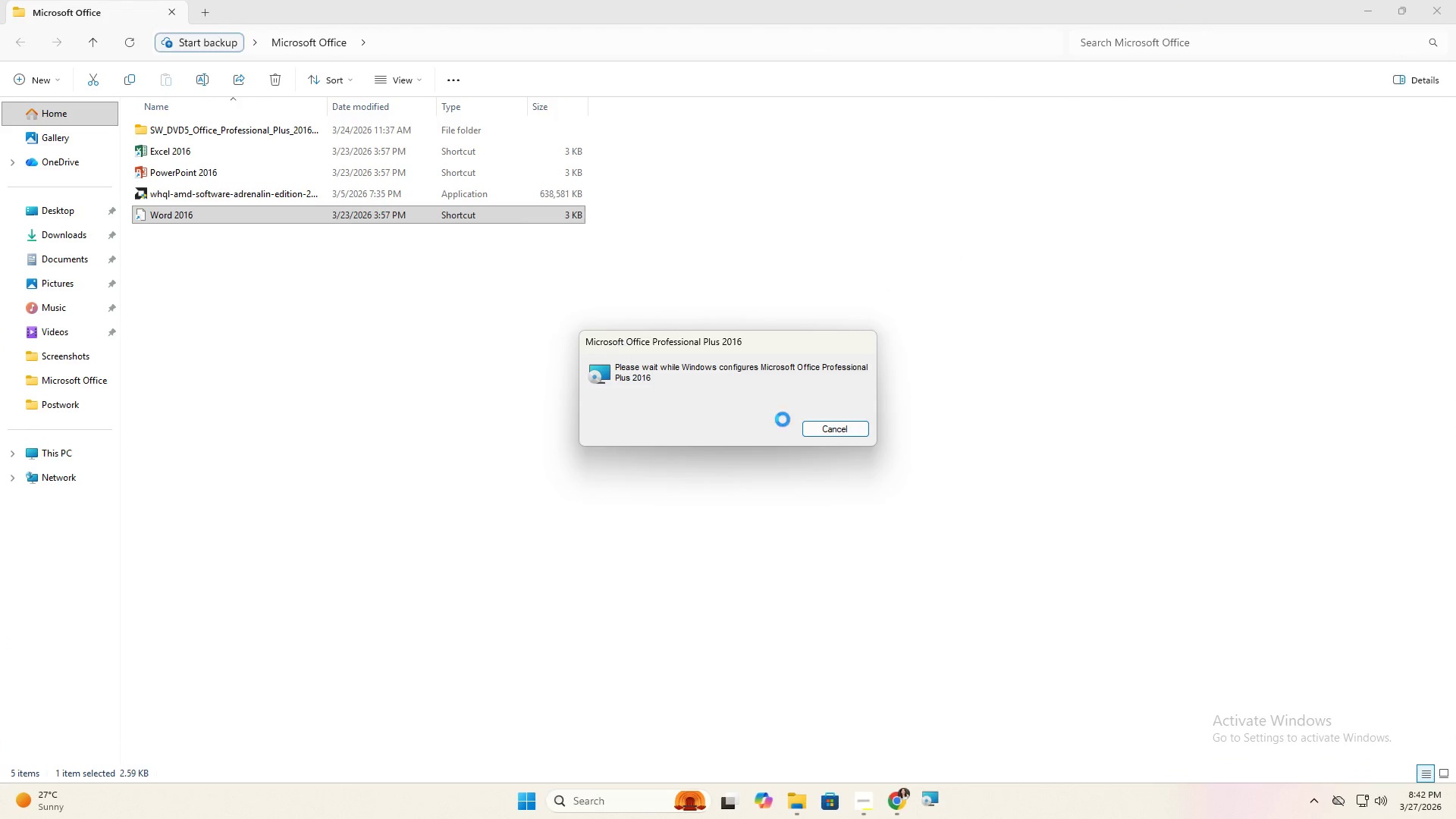 
left_click([828, 428])
 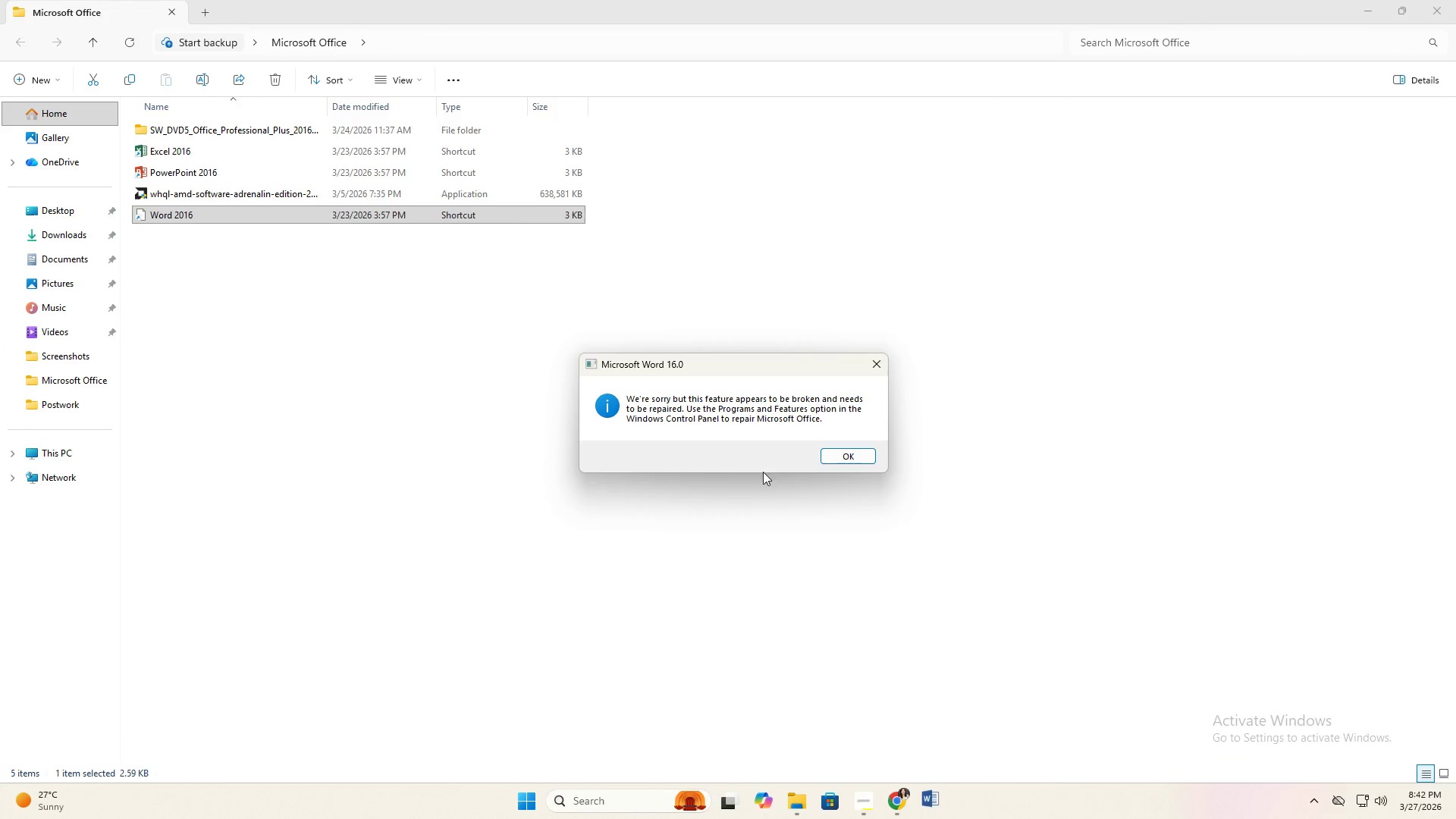 
left_click([830, 459])
 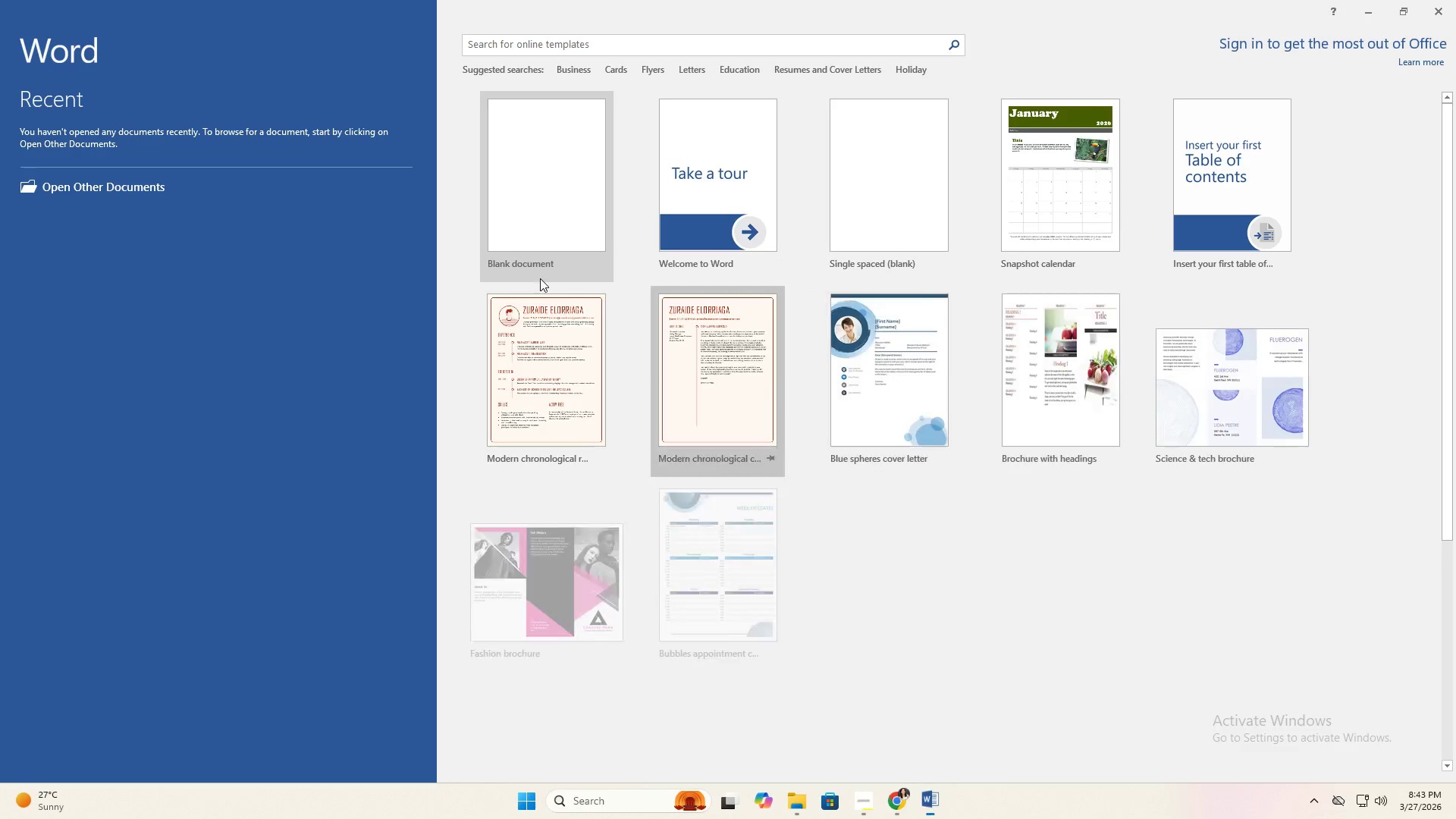 
left_click([510, 157])
 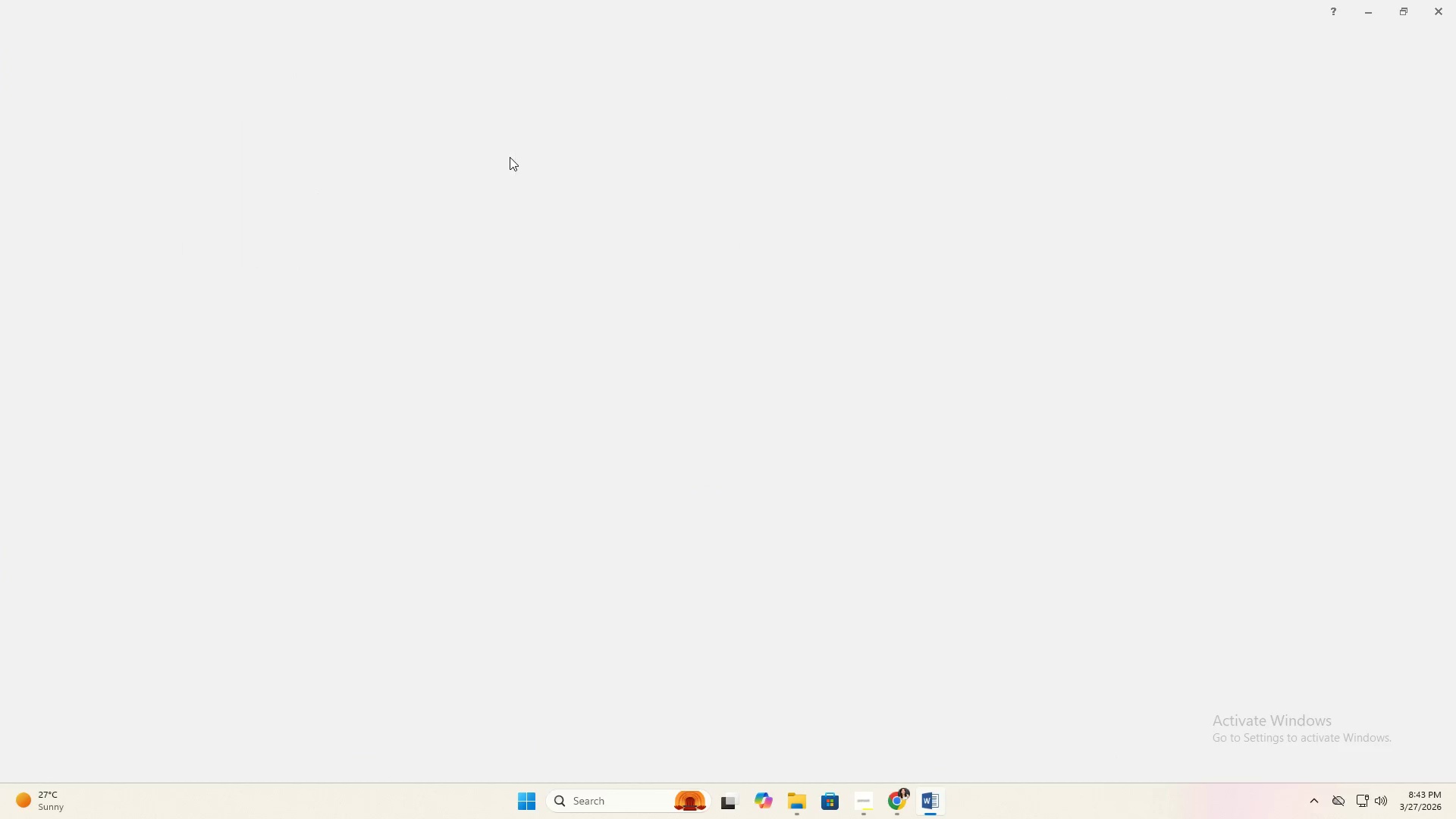 
key(Alt+Tab)
 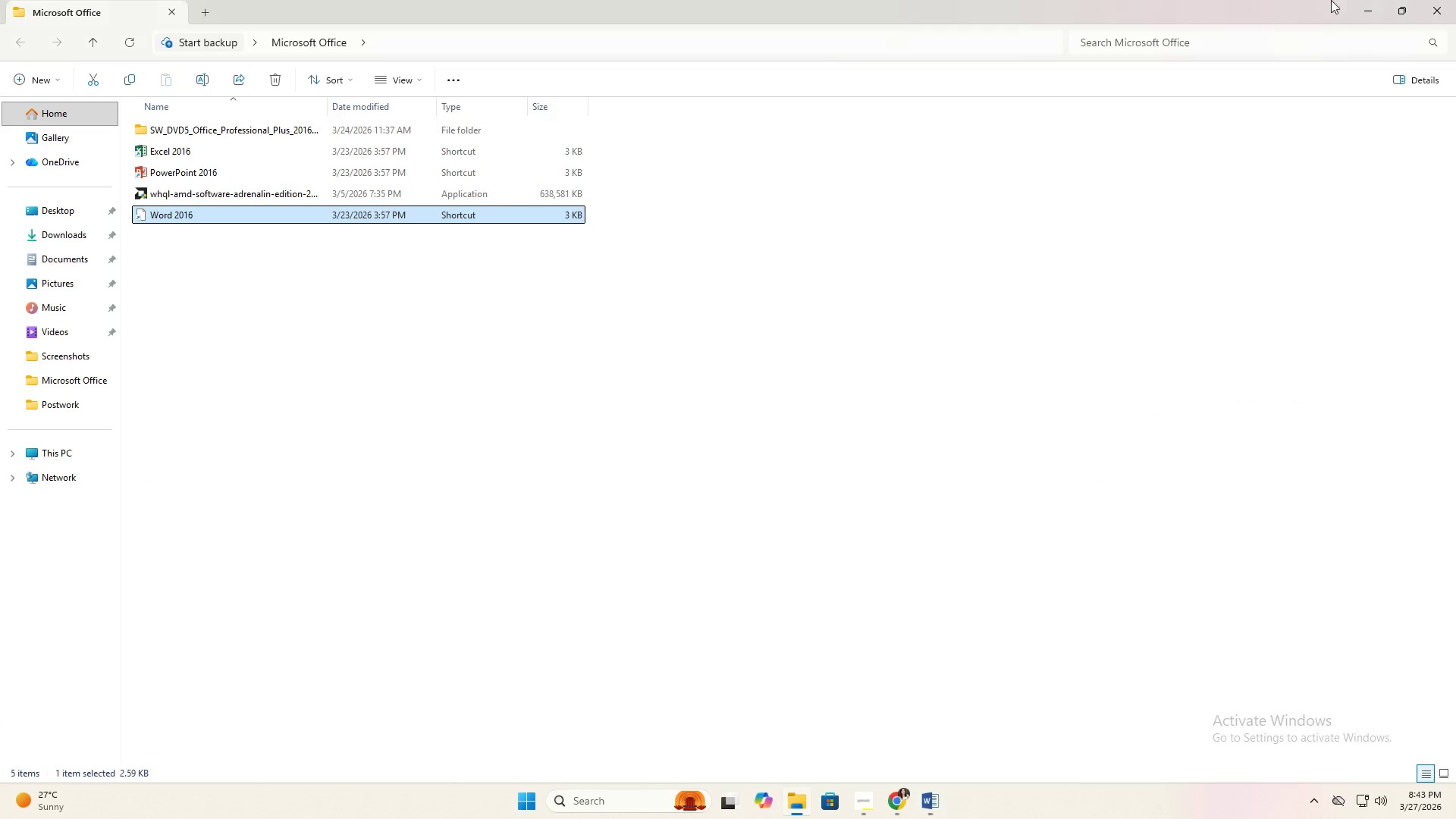 
left_click([1451, 0])
 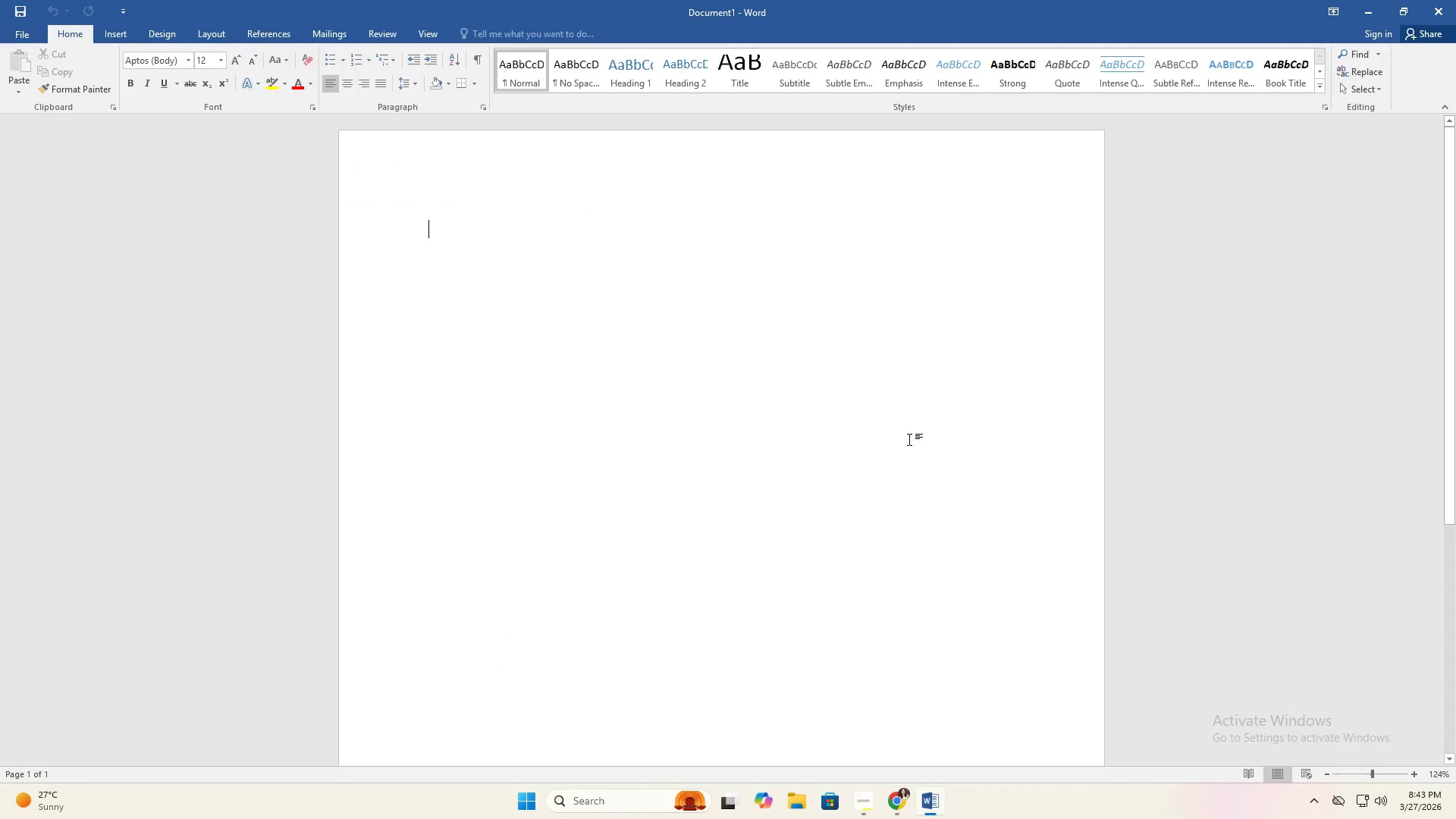 
key(Alt+Tab)
 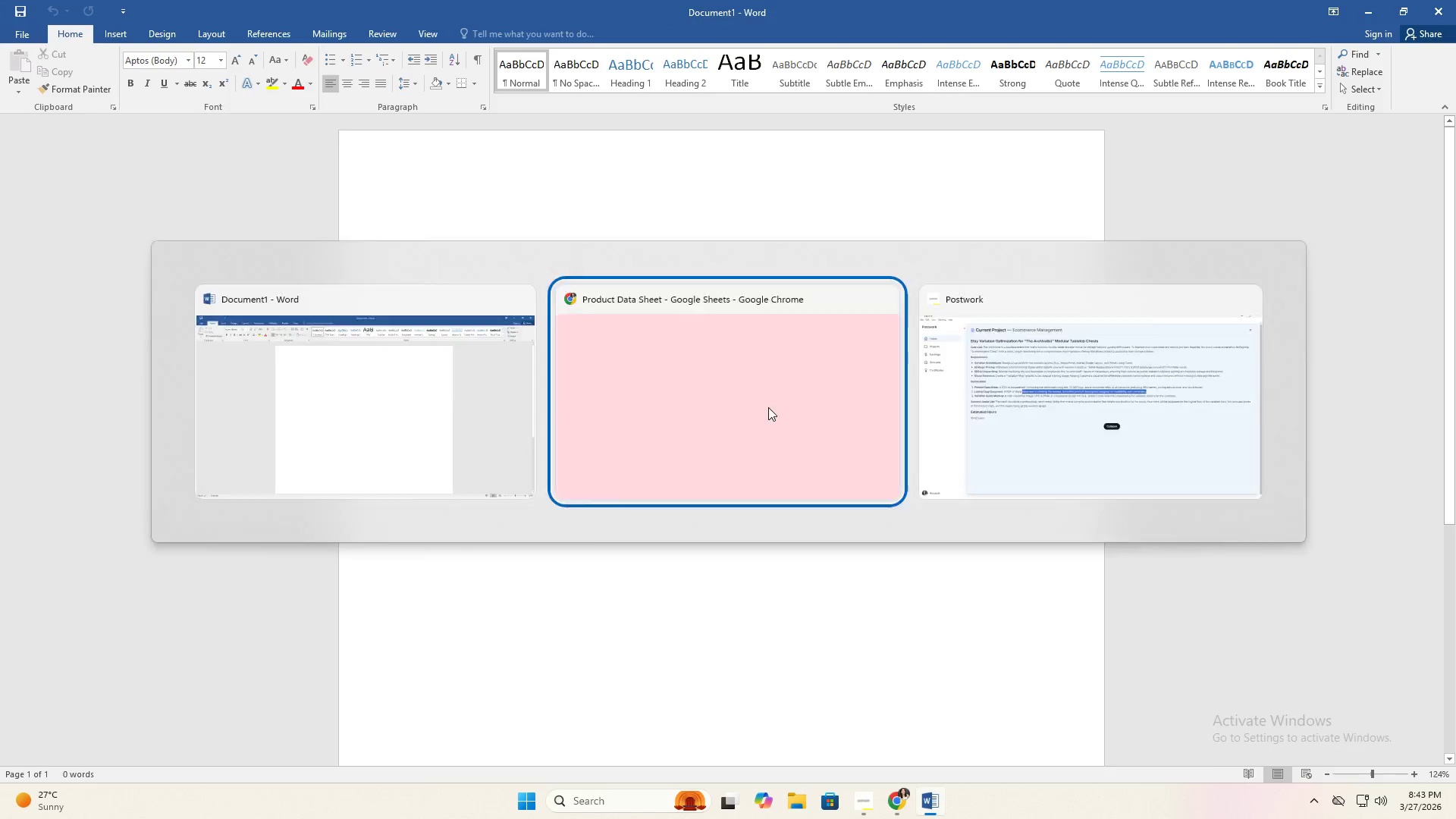 
key(Alt+Tab)
 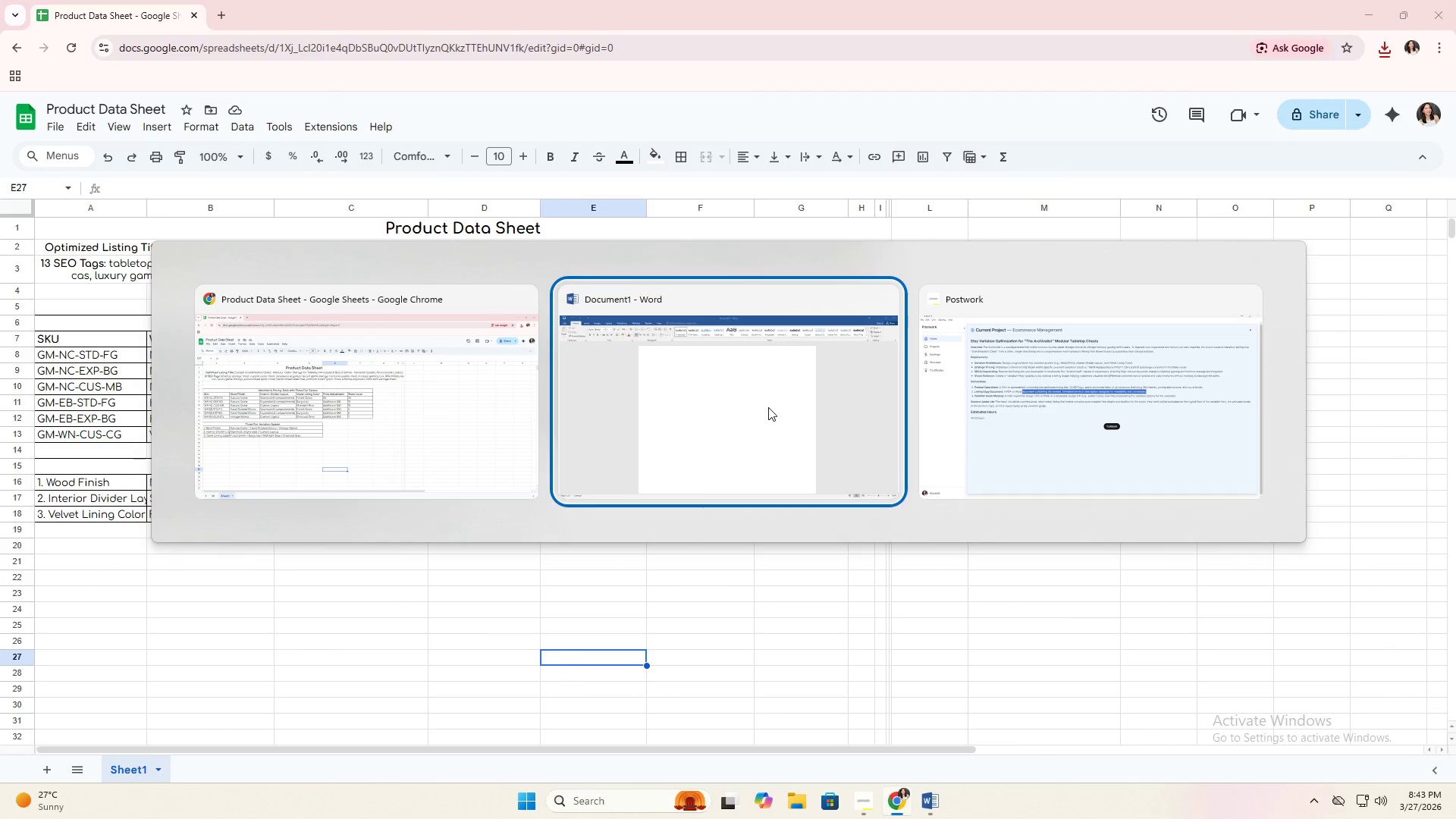 
key(Alt+Tab)